 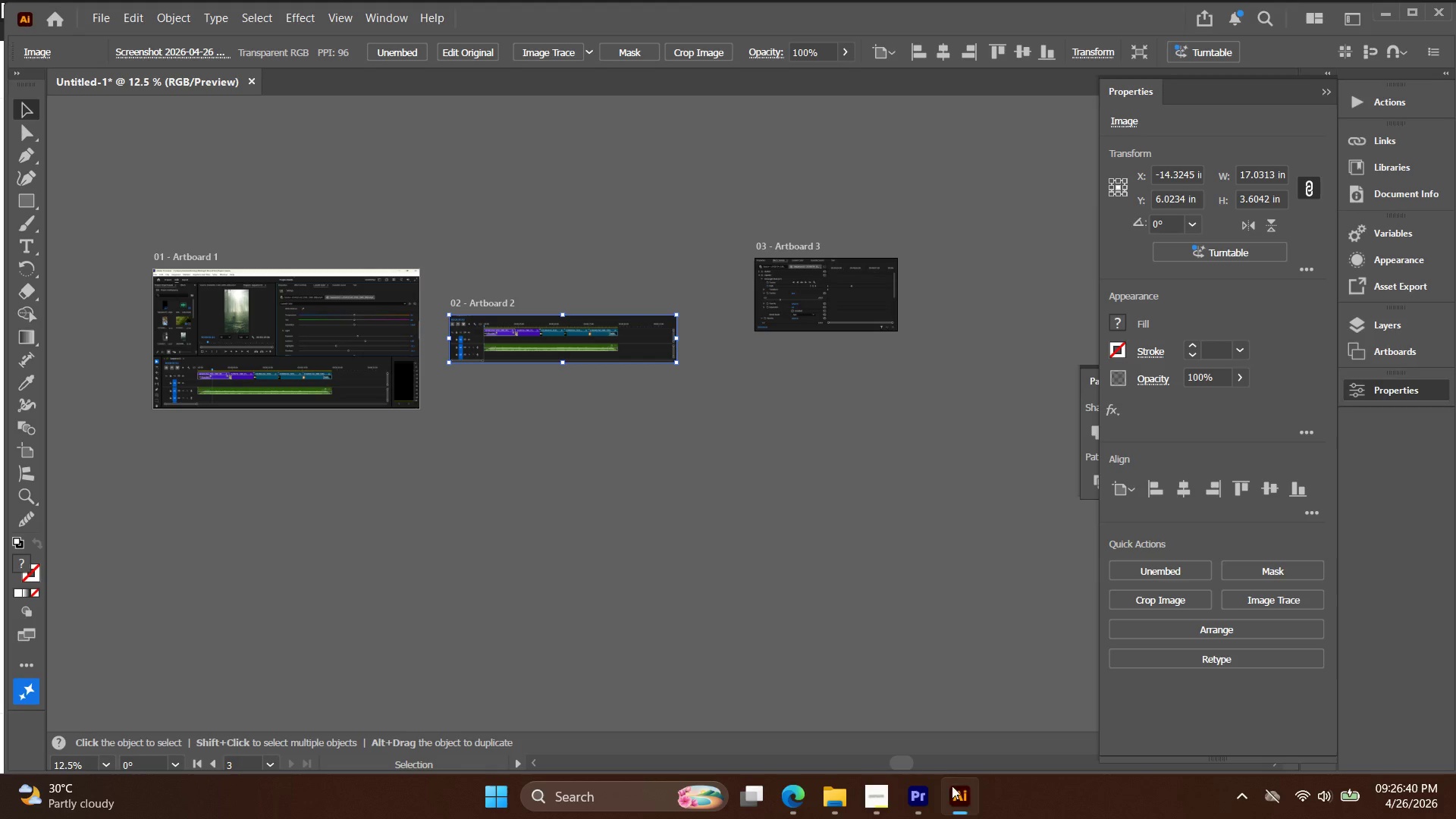 
left_click([914, 805])
 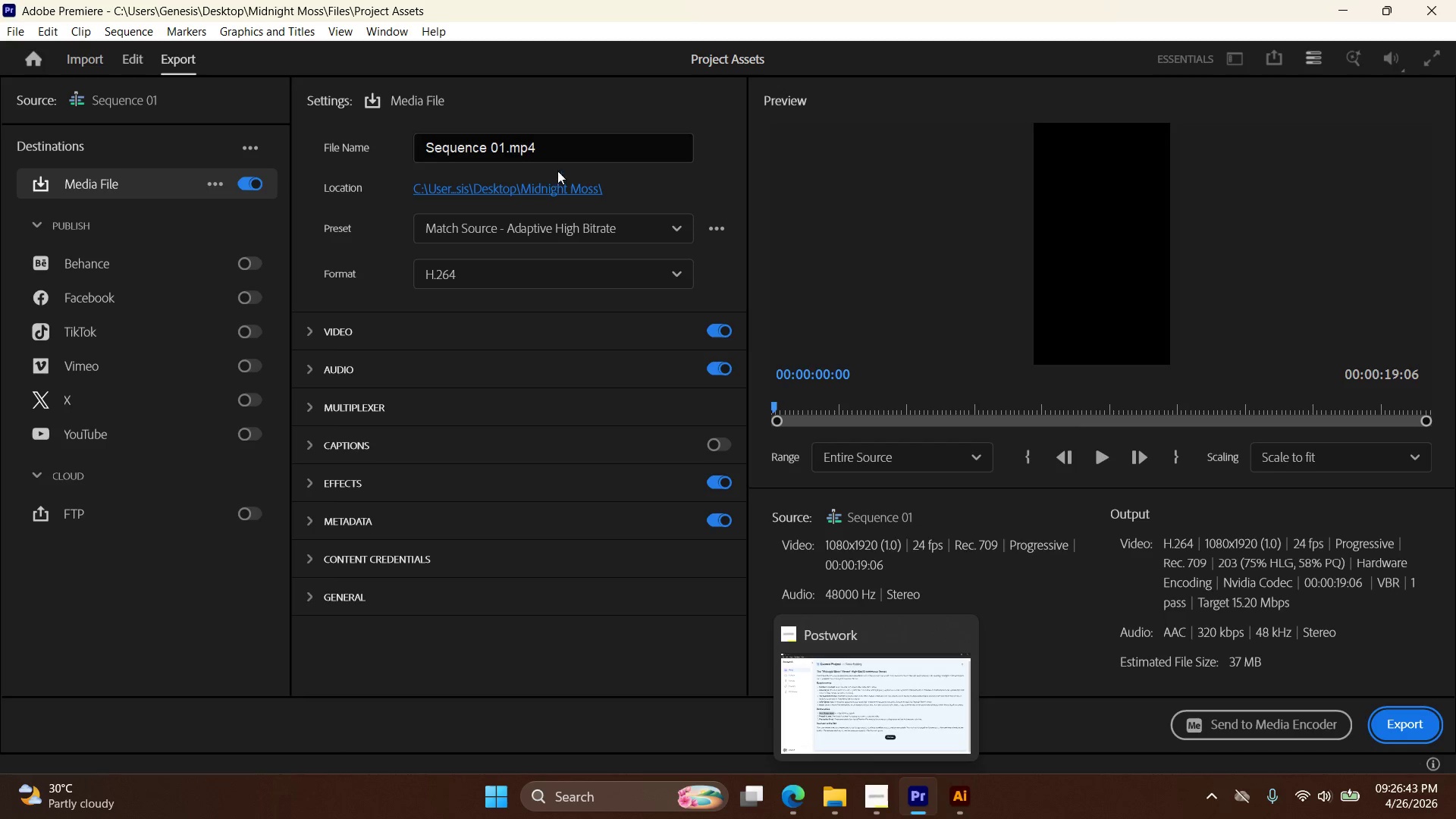 
left_click_drag(start_coordinate=[563, 147], to_coordinate=[380, 147])
 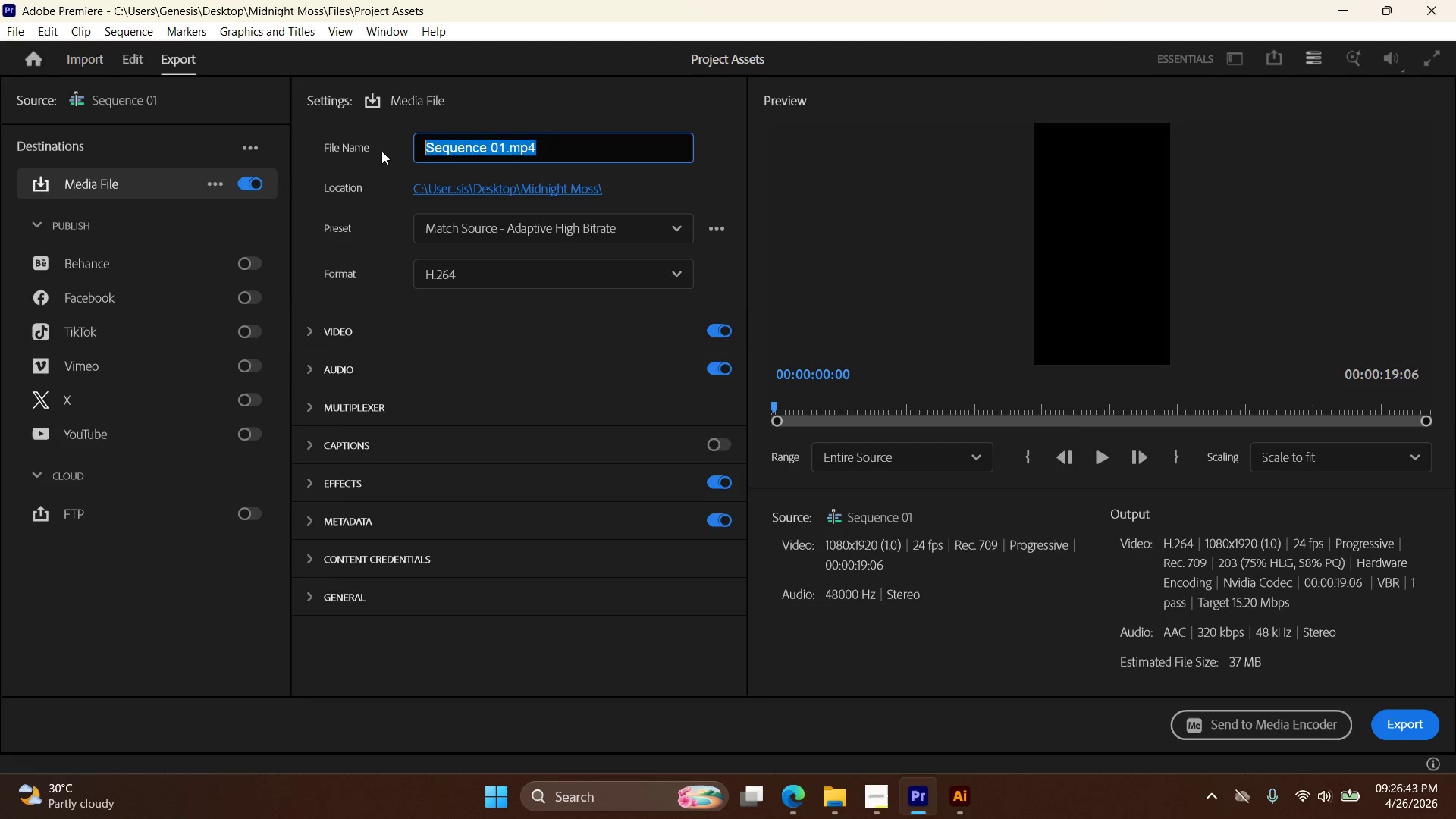 
key(Control+ControlLeft)
 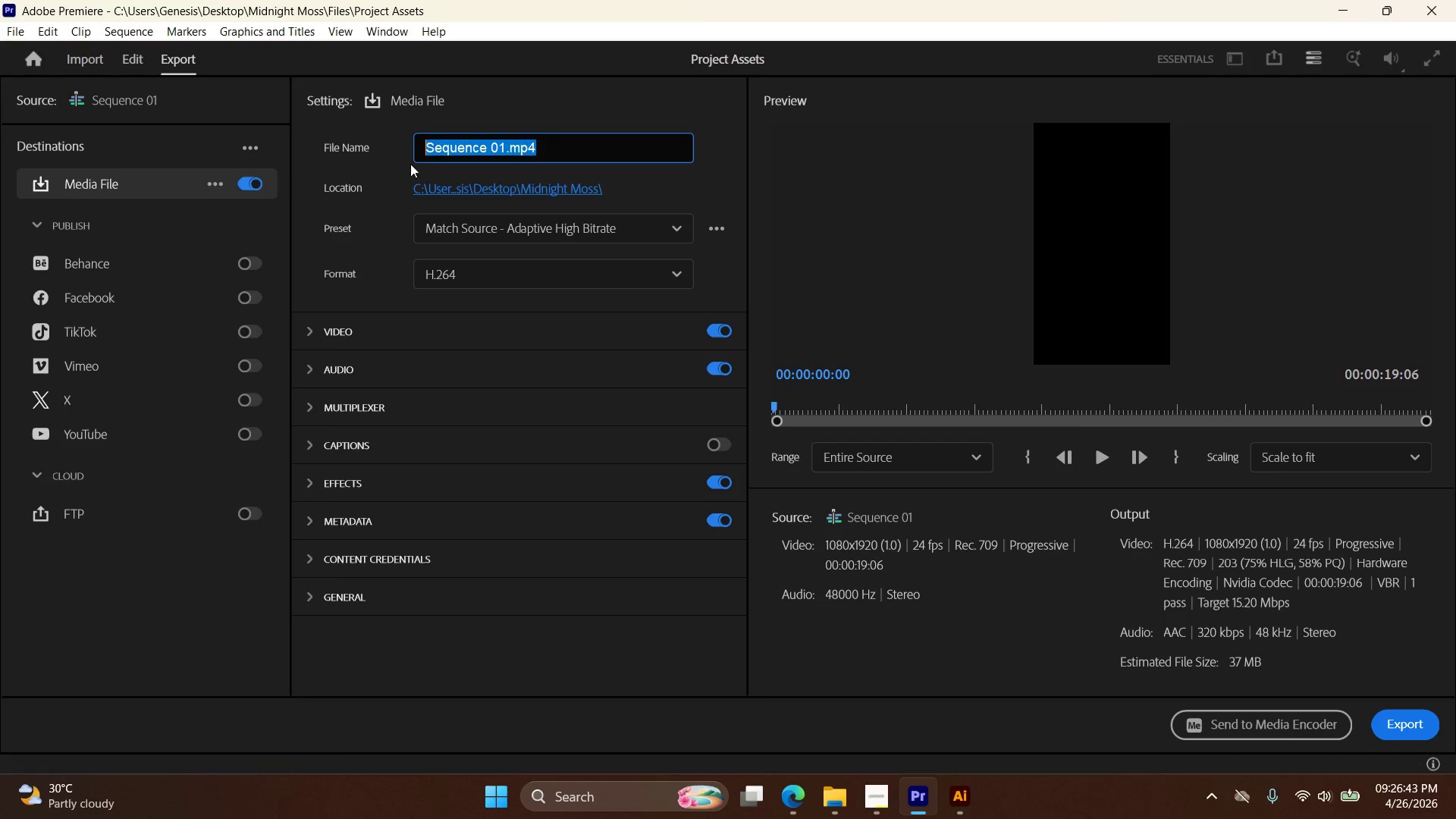 
key(Control+V)
 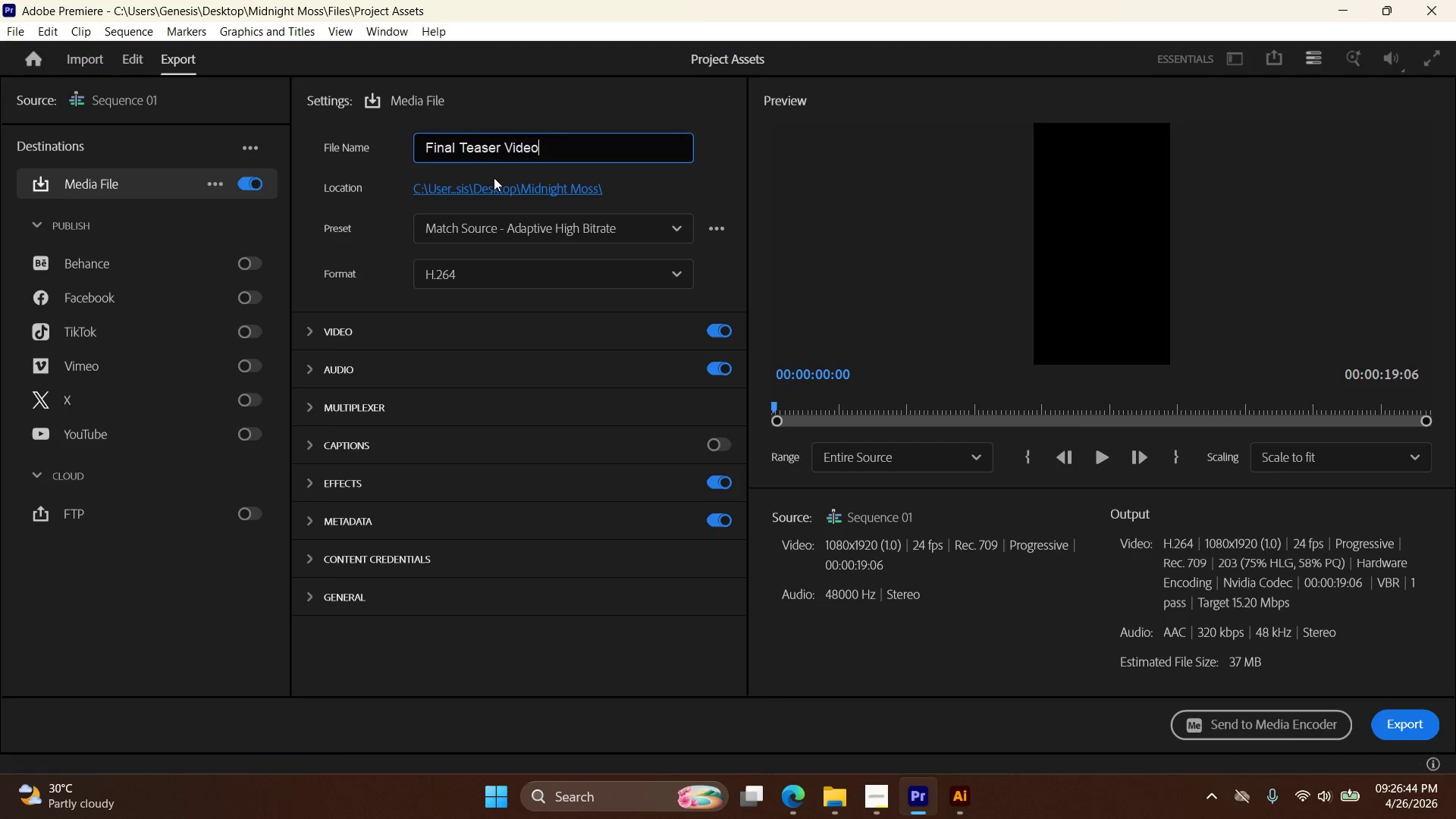 
left_click([494, 178])
 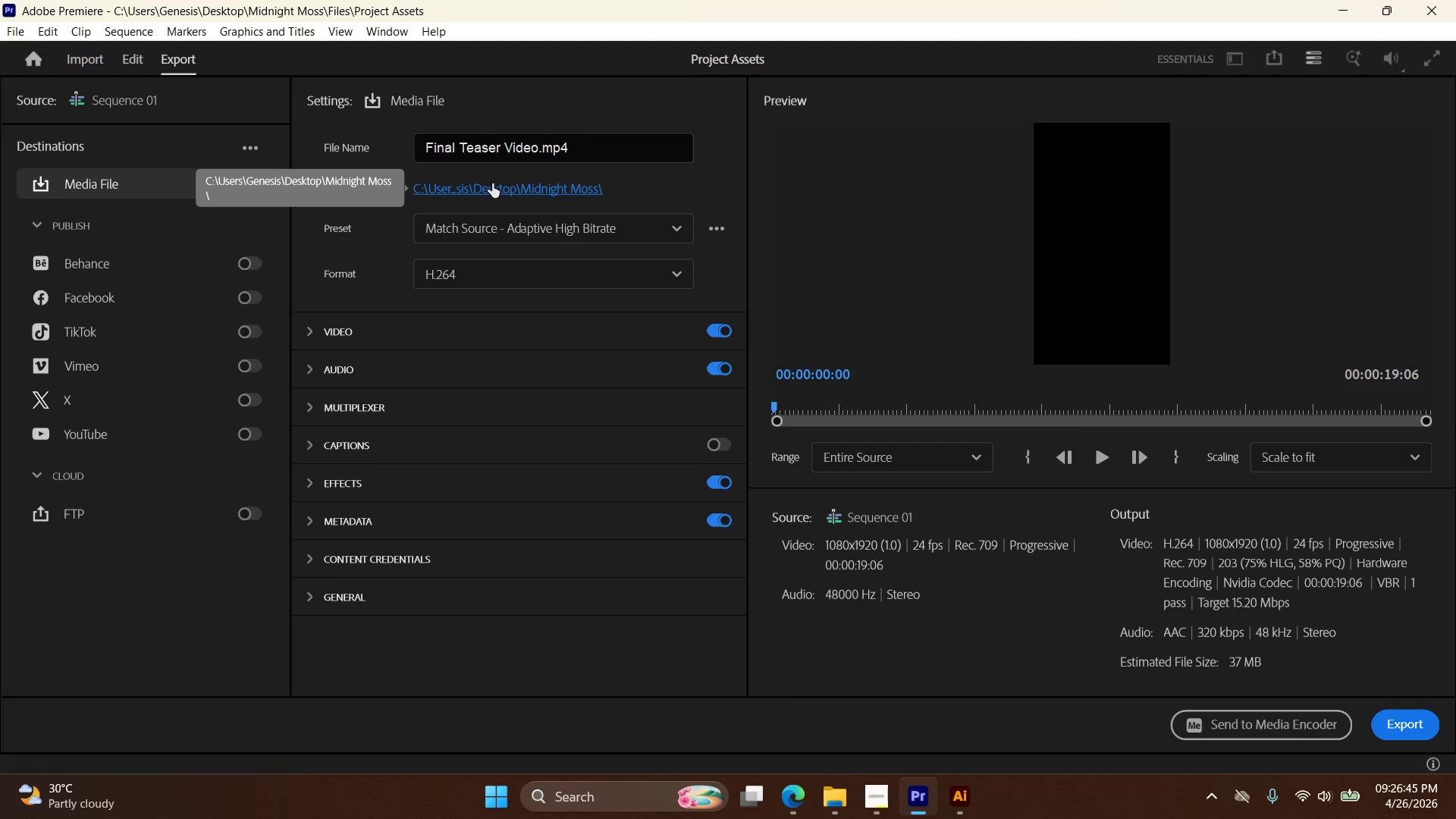 
left_click([493, 193])
 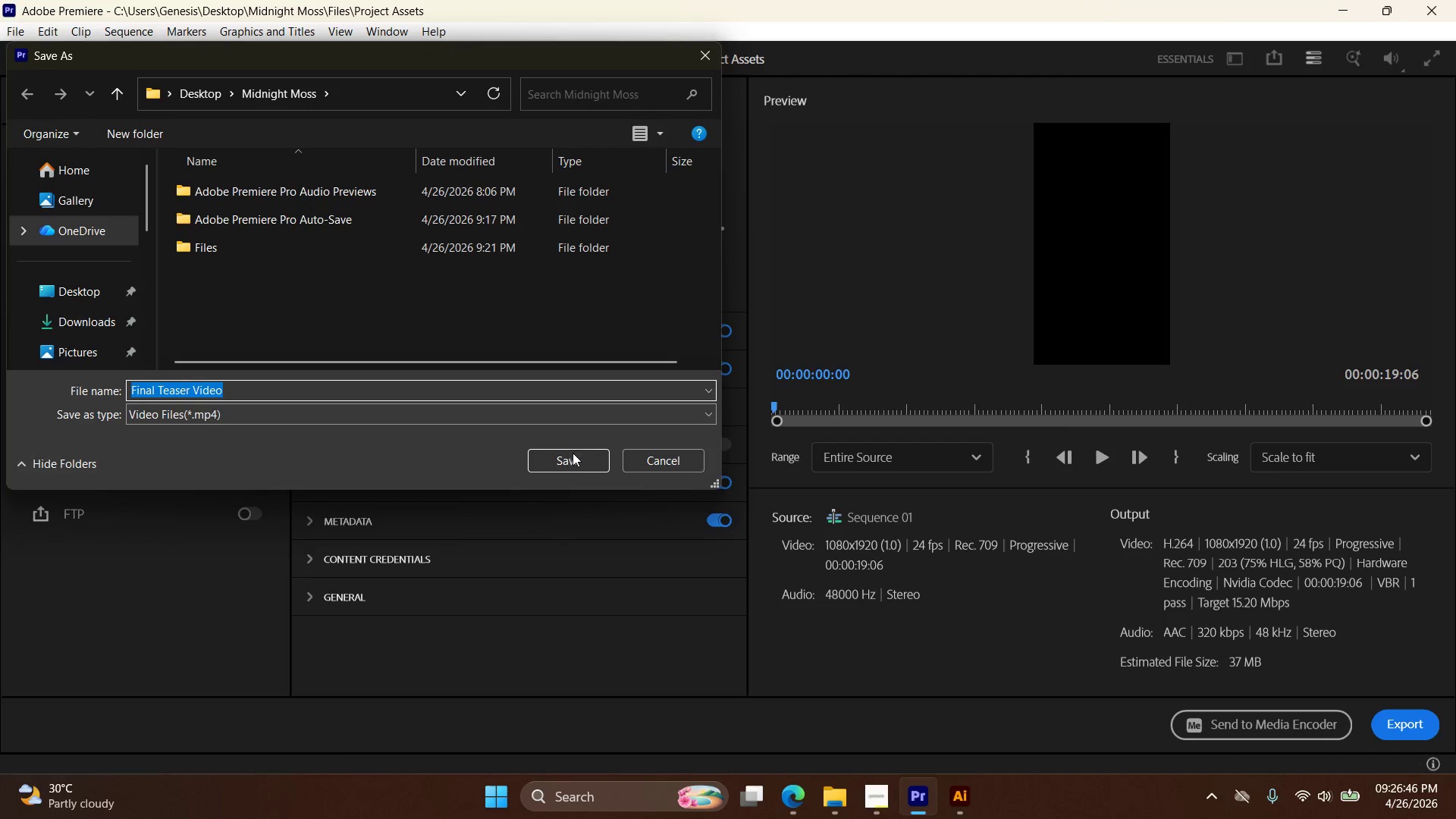 
left_click([573, 461])
 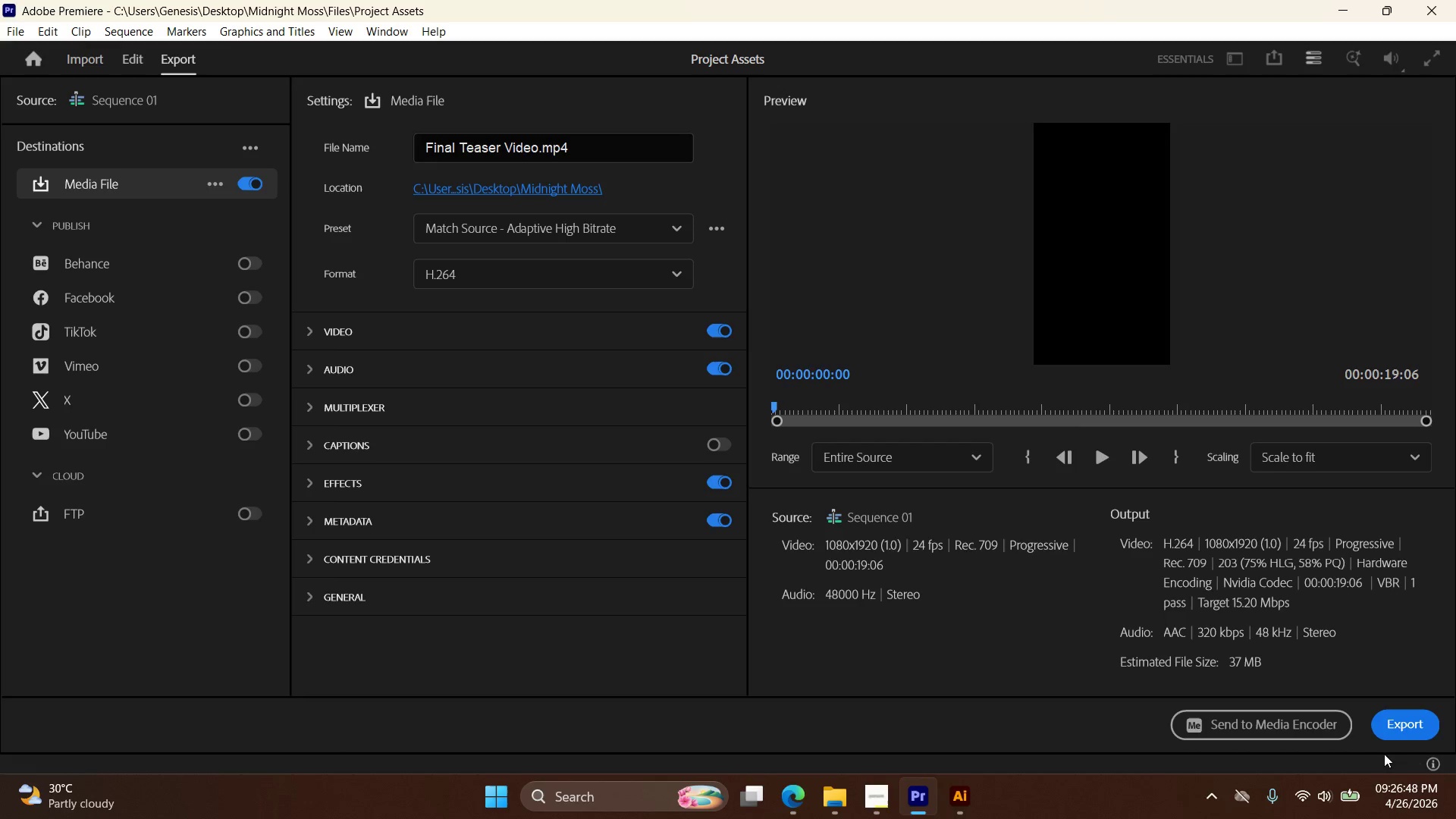 
left_click([1408, 732])
 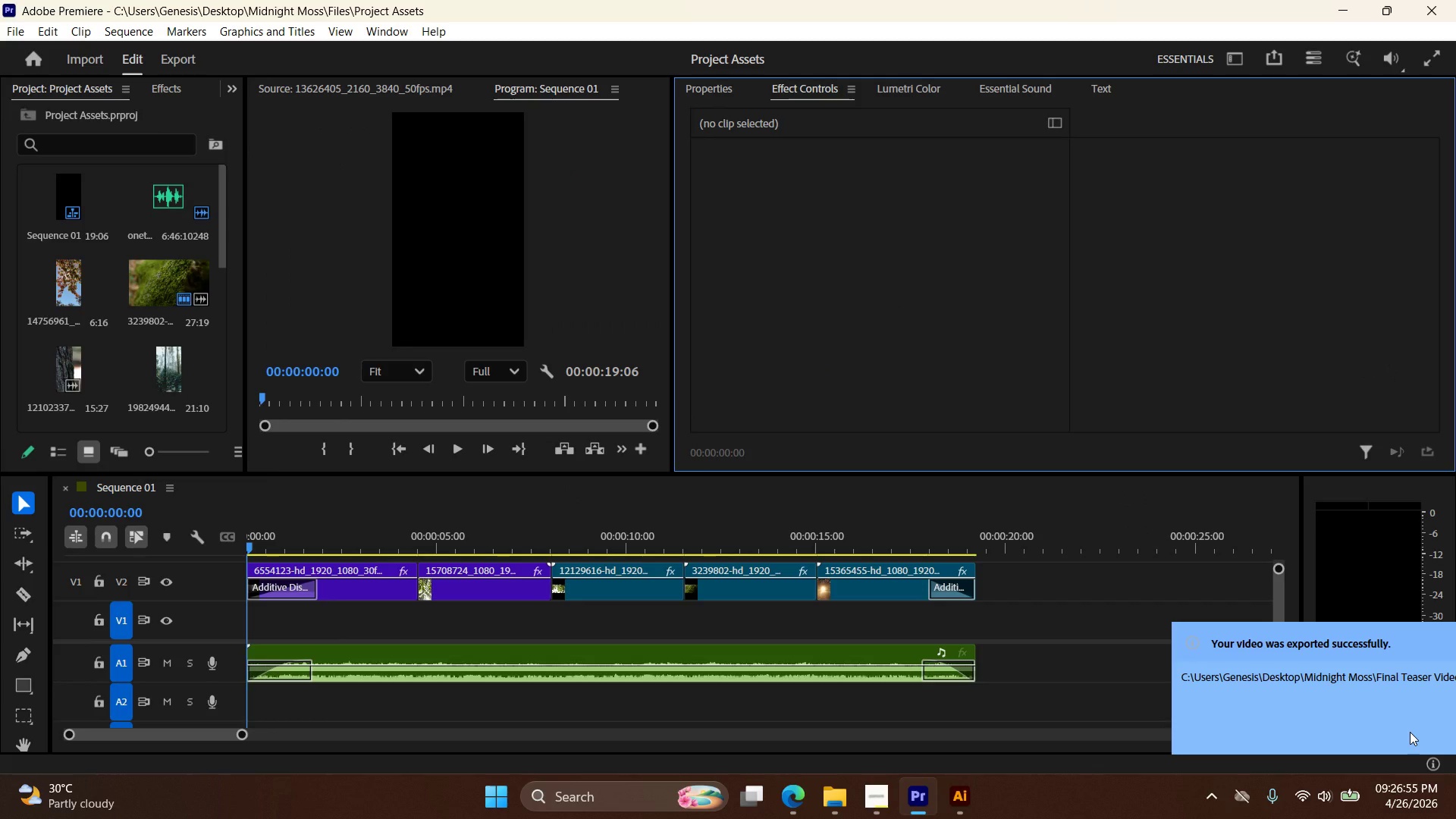 
wait(12.08)
 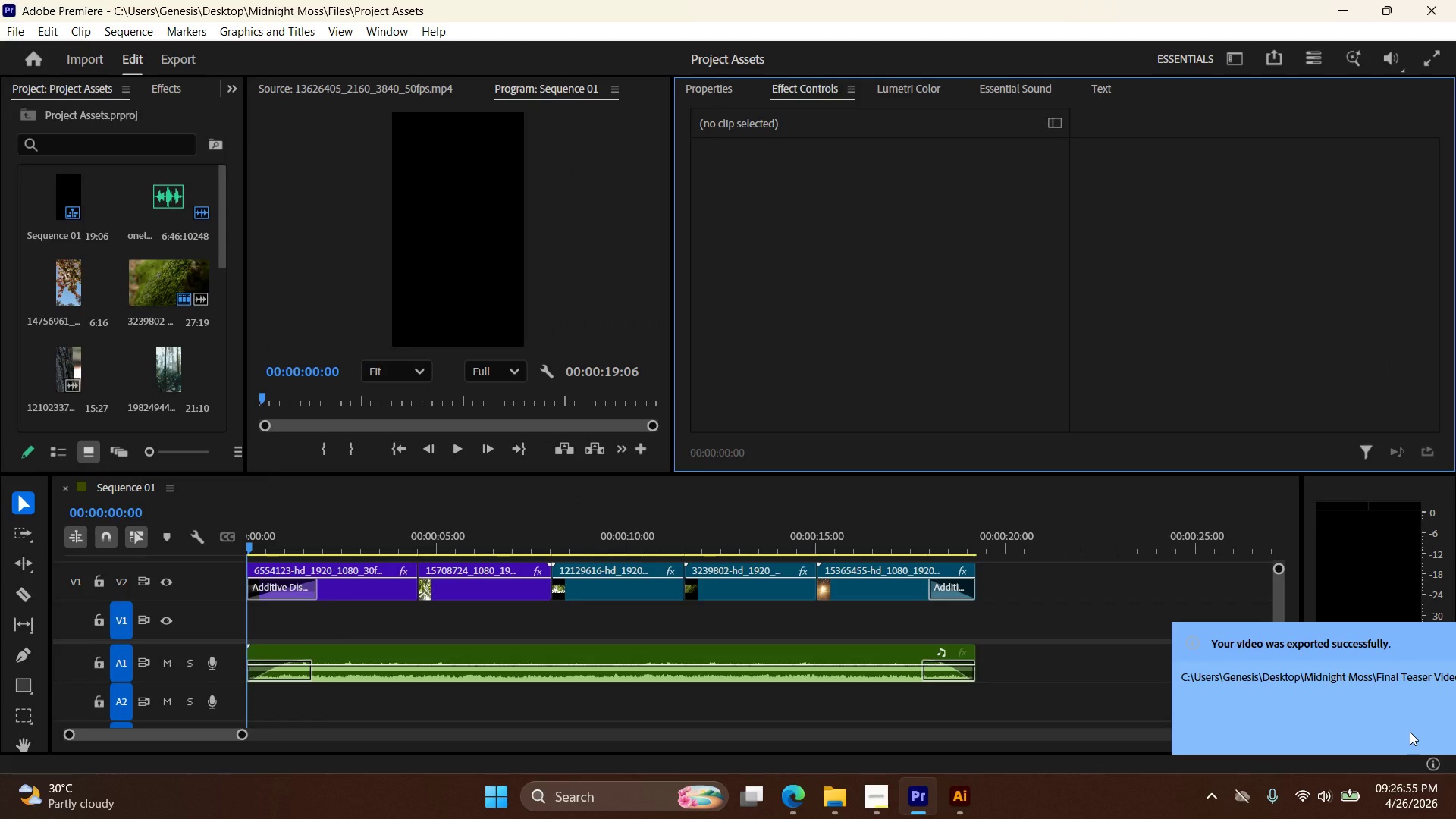 
left_click([971, 805])
 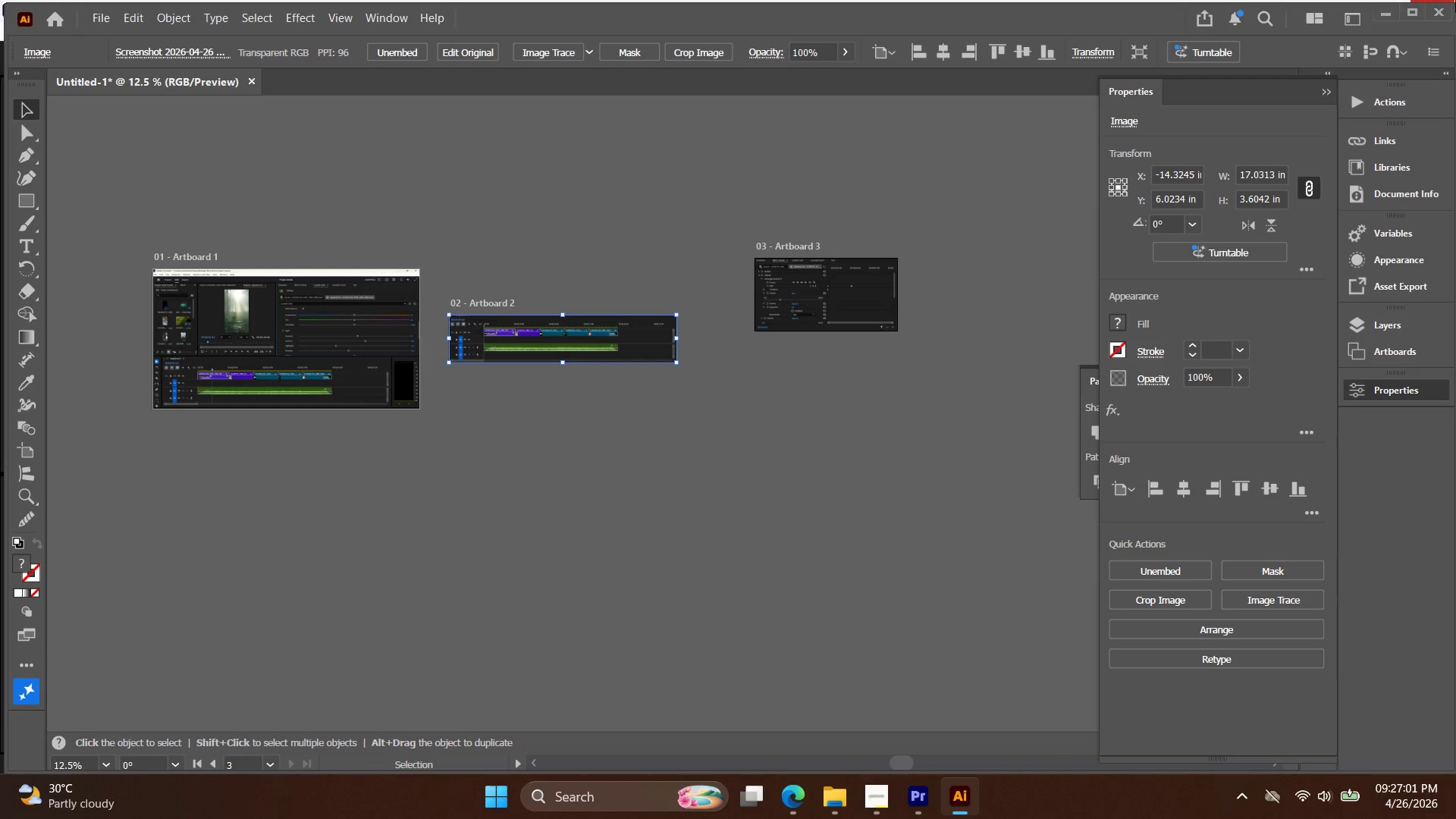 
left_click([1439, 15])
 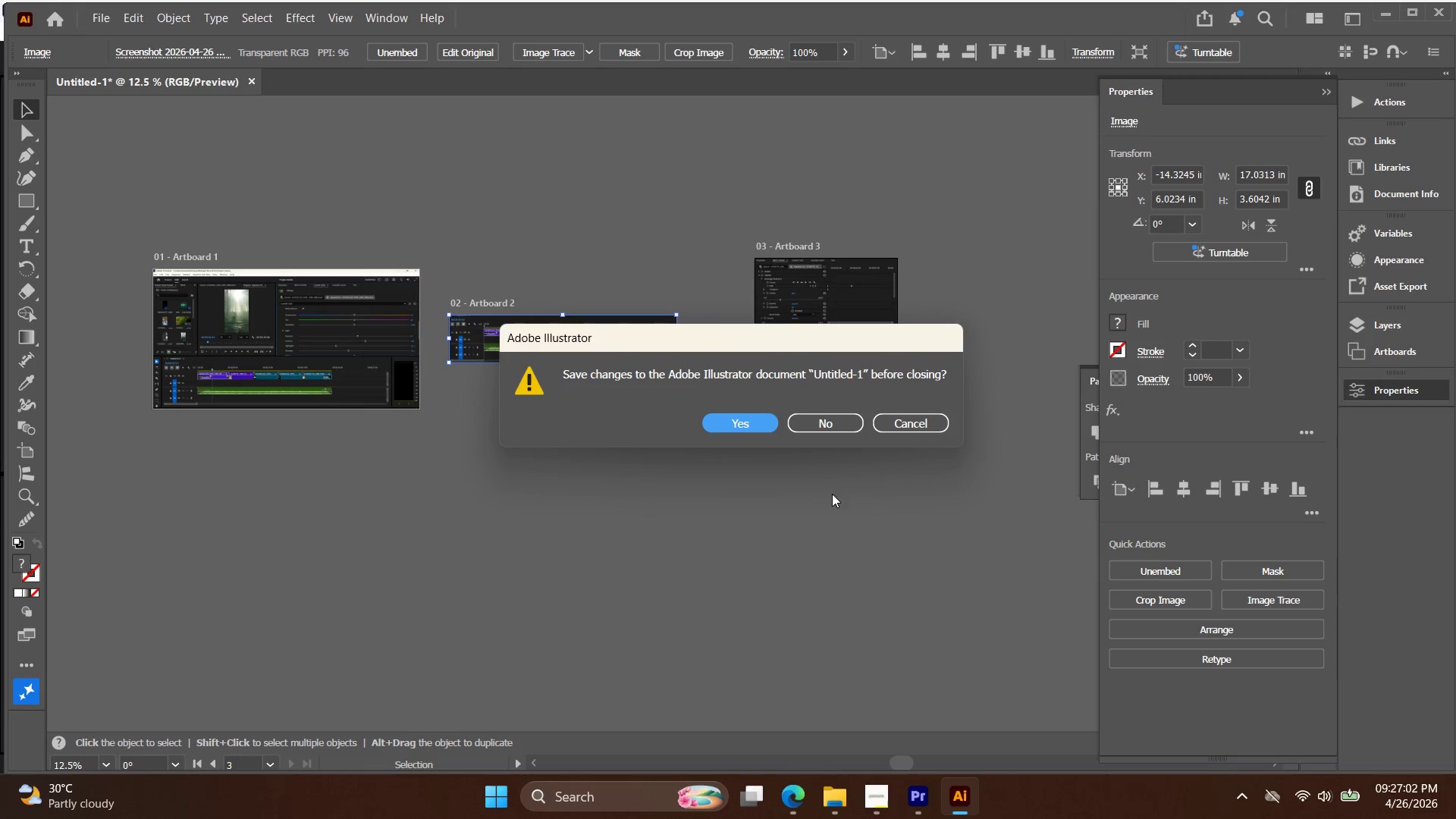 
left_click([830, 417])
 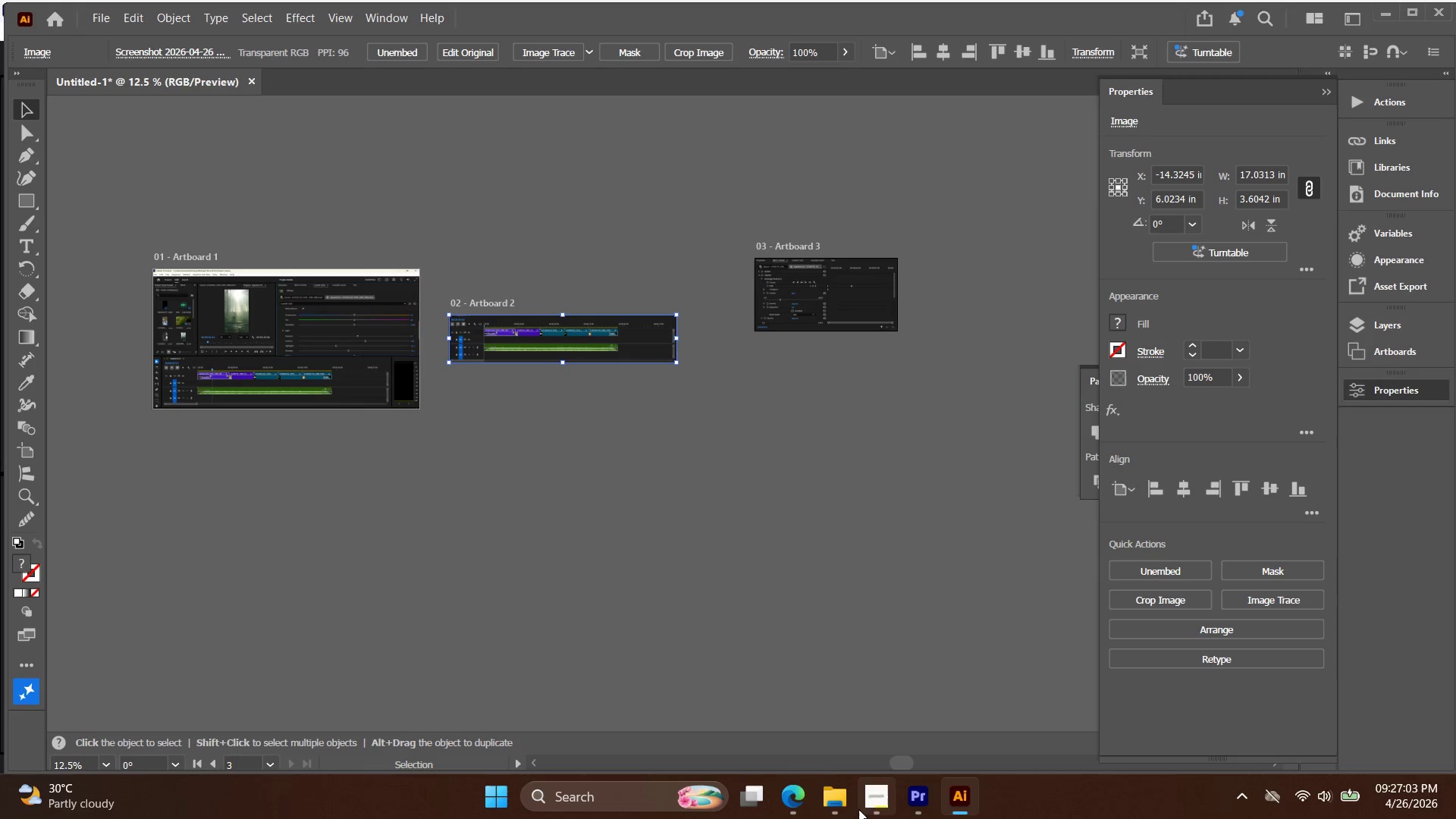 
left_click([874, 811])